 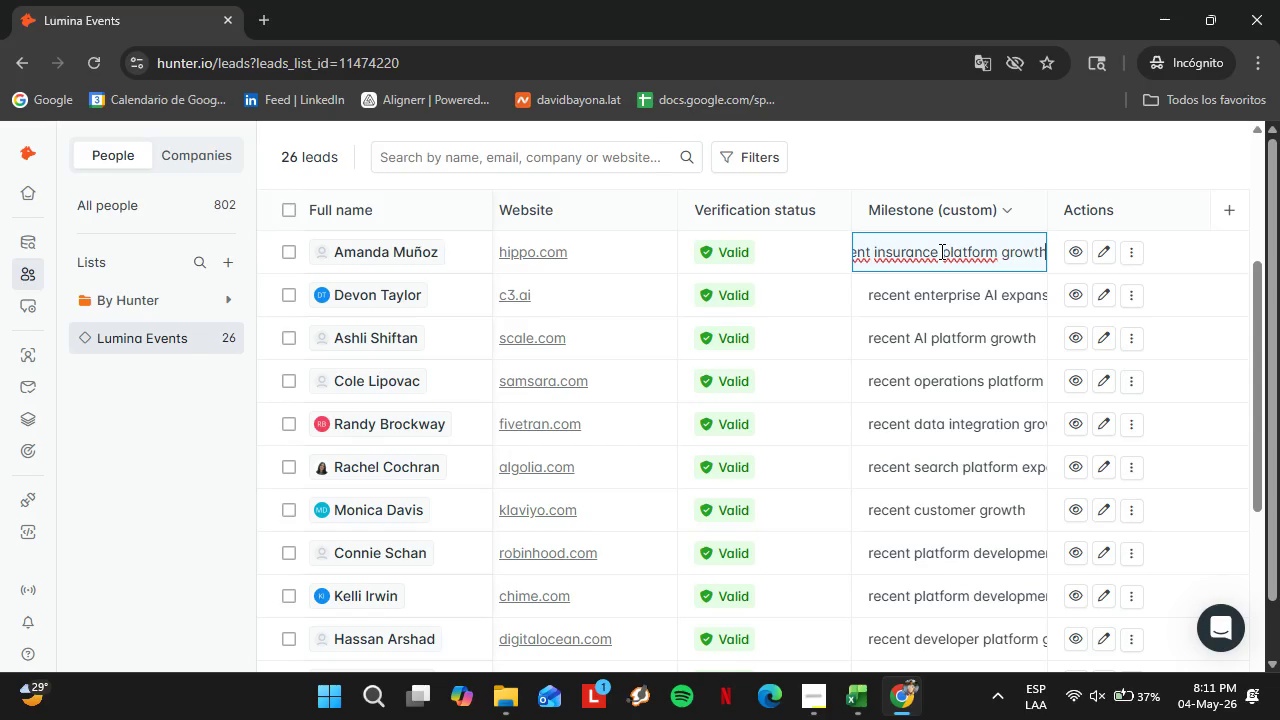 
key(Enter)
 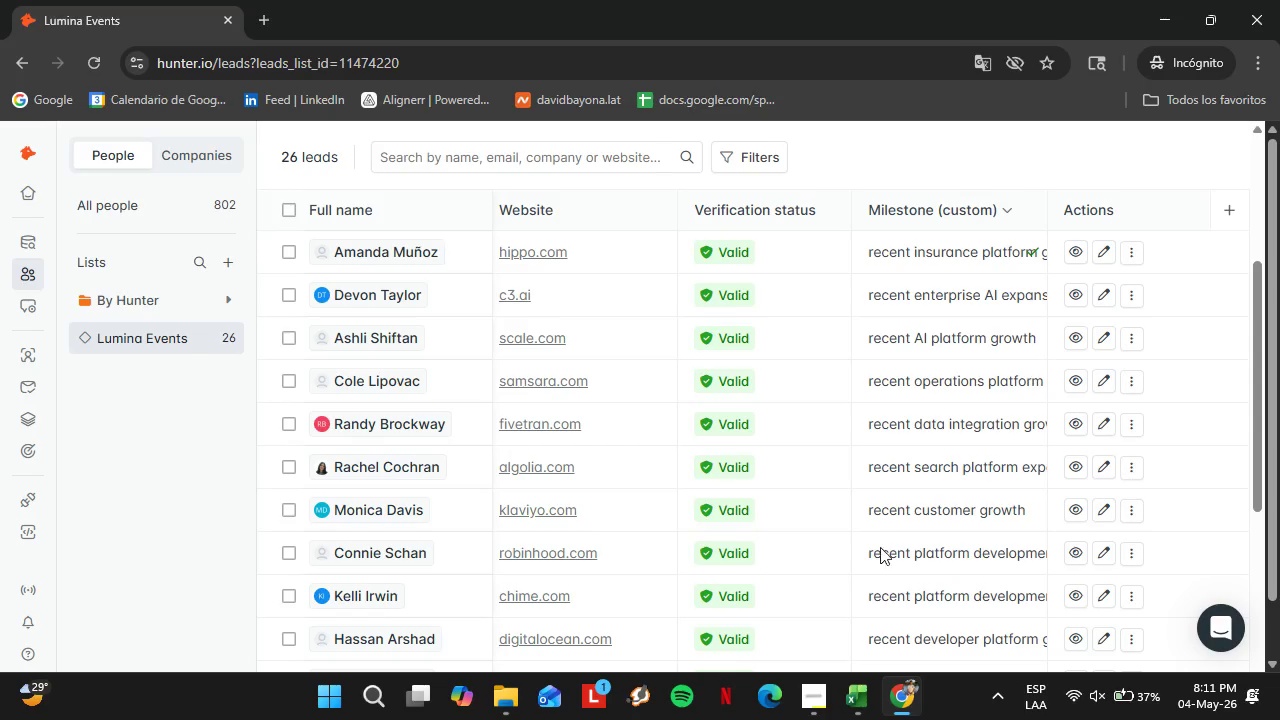 
scroll: coordinate [398, 495], scroll_direction: up, amount: 4.0
 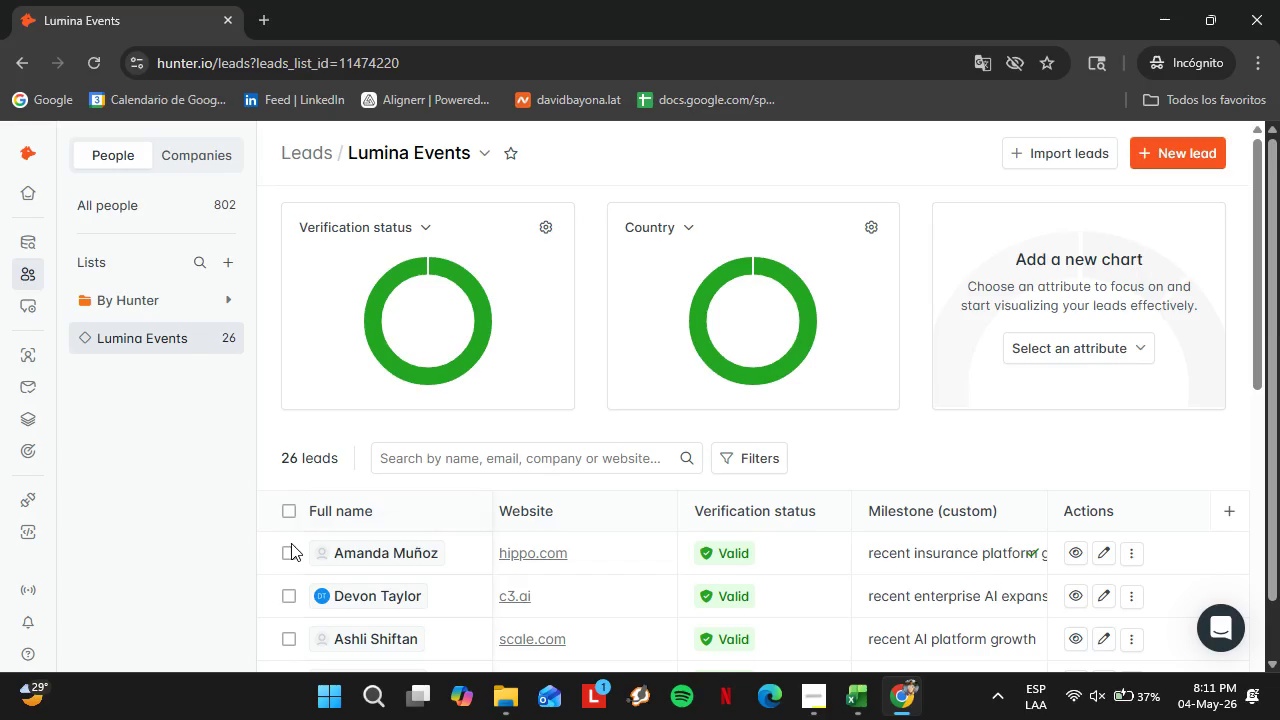 
left_click([286, 555])
 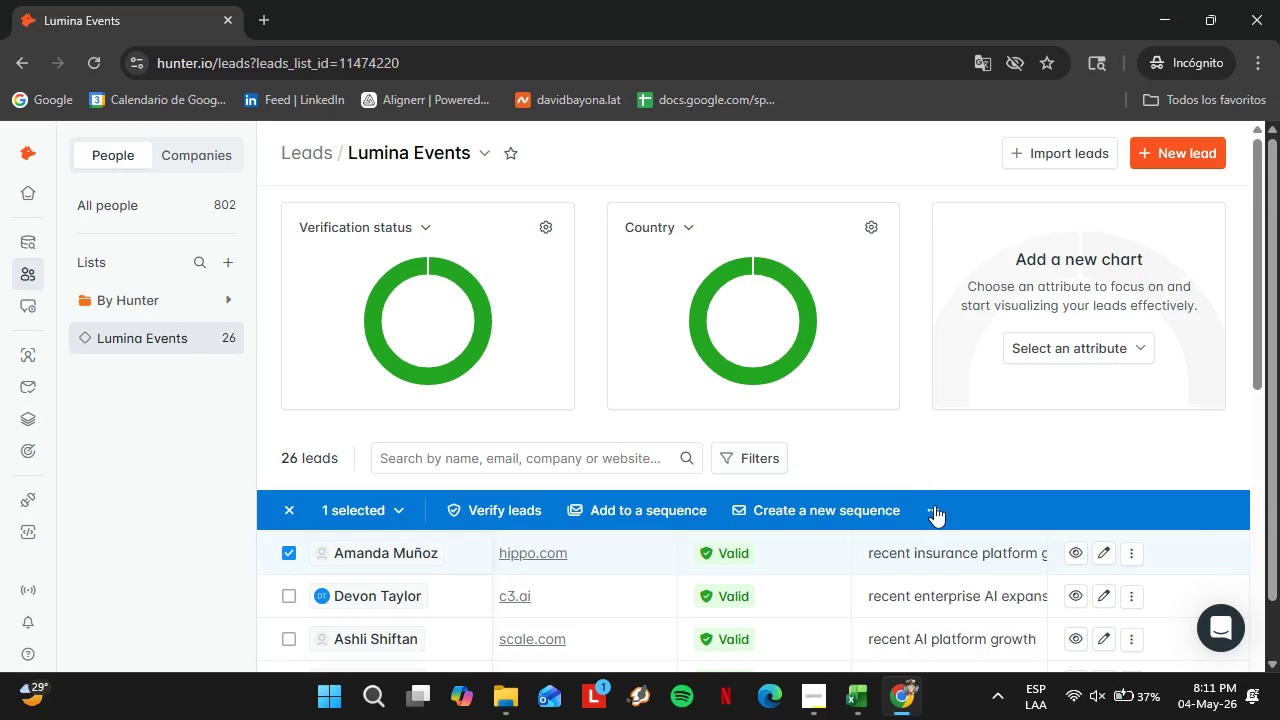 
left_click([930, 504])
 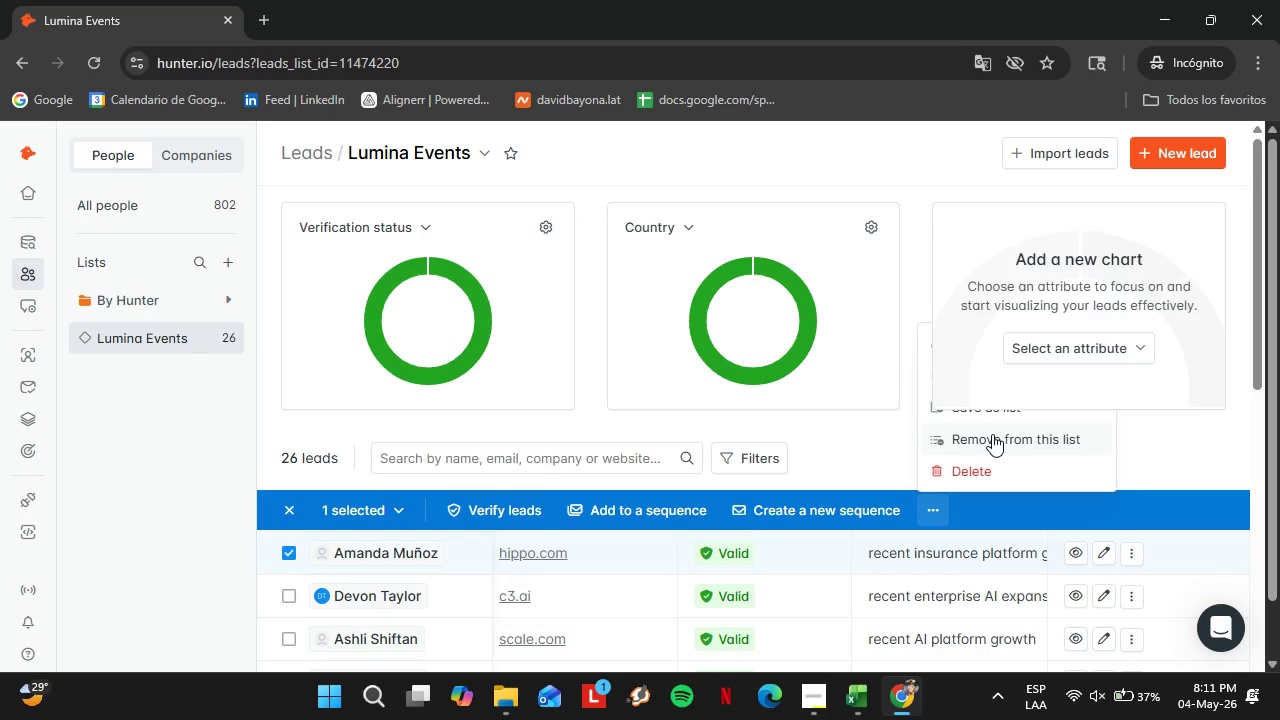 
left_click([992, 434])
 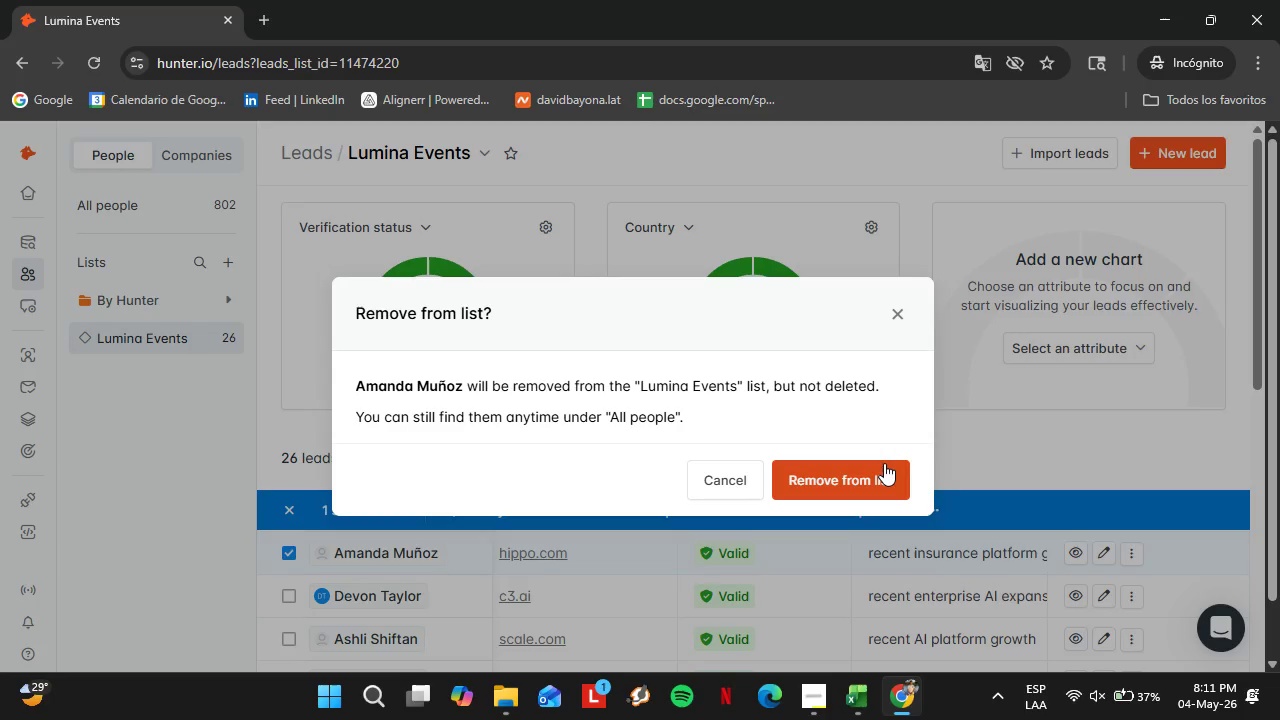 
left_click([884, 463])
 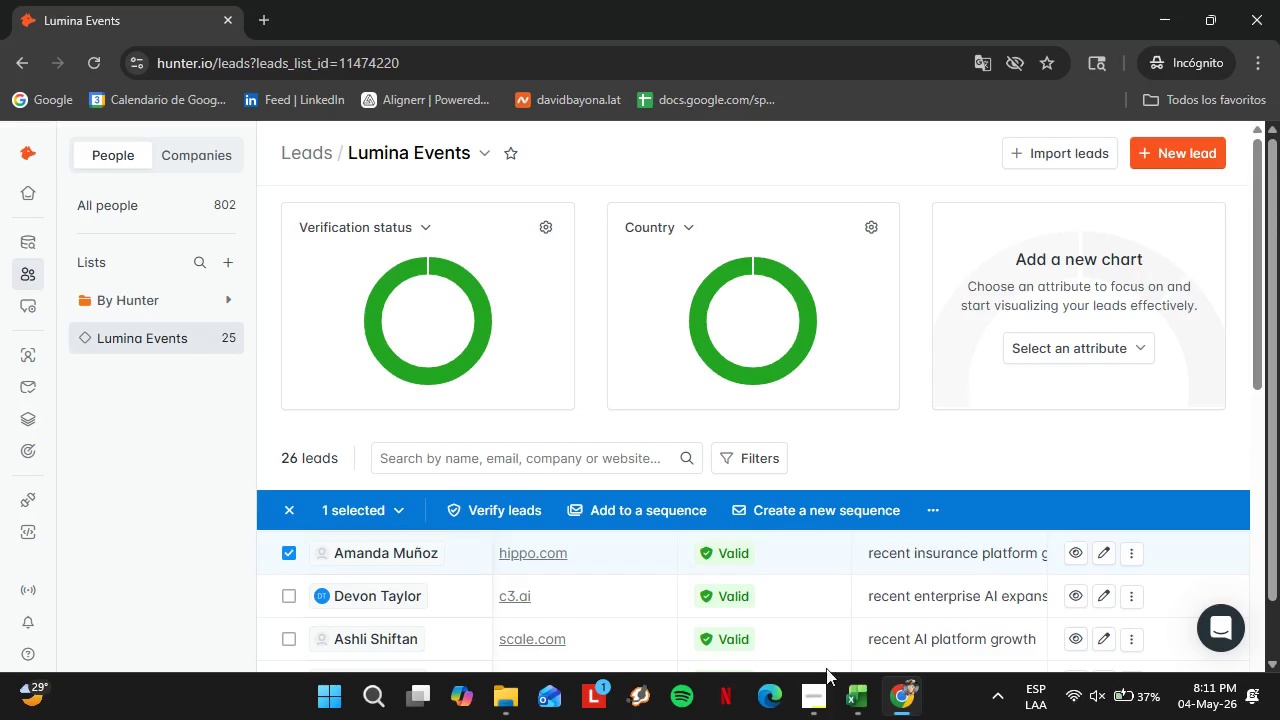 
left_click([811, 706])